 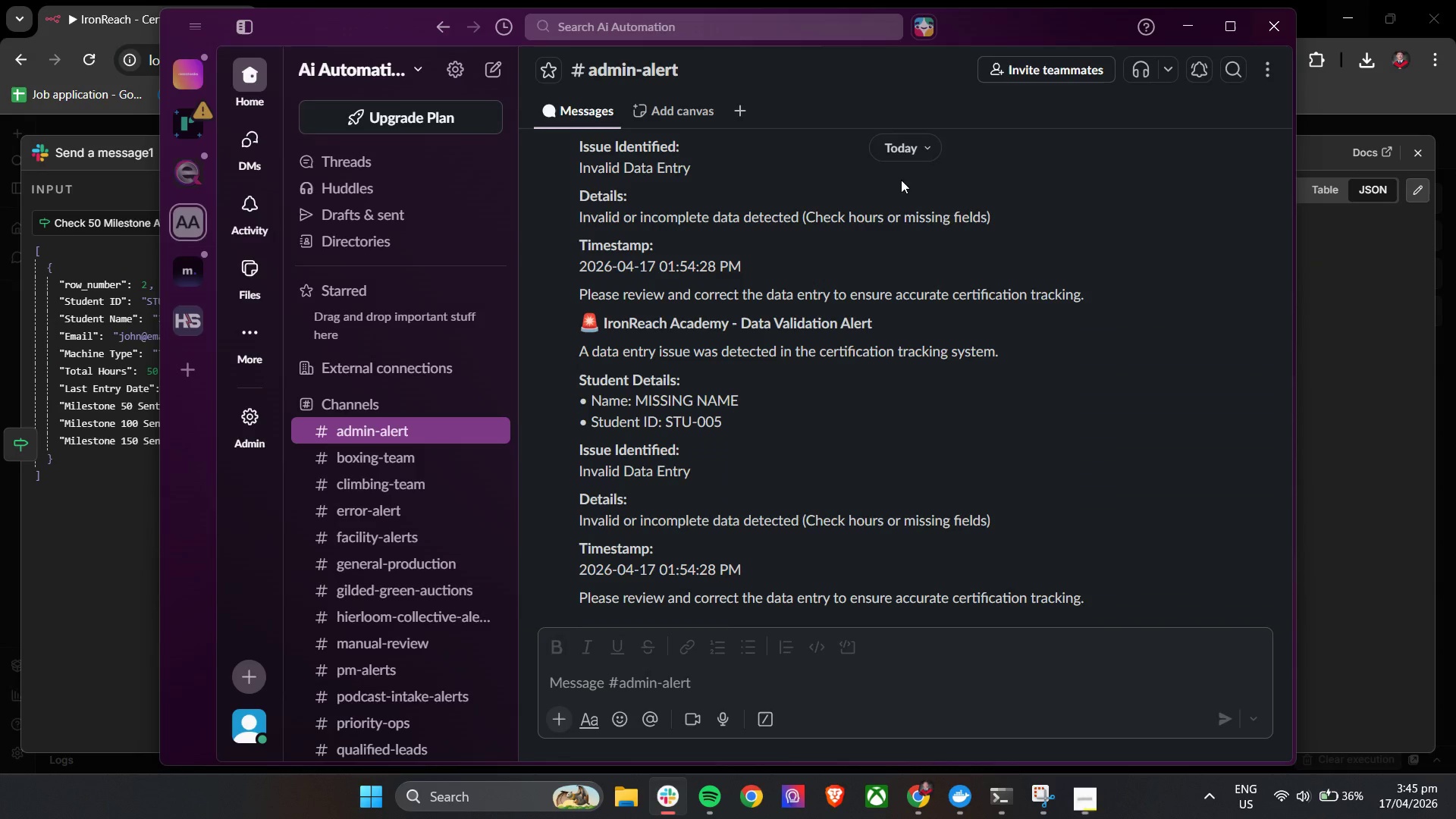 
scroll: coordinate [466, 445], scroll_direction: down, amount: 4.0
 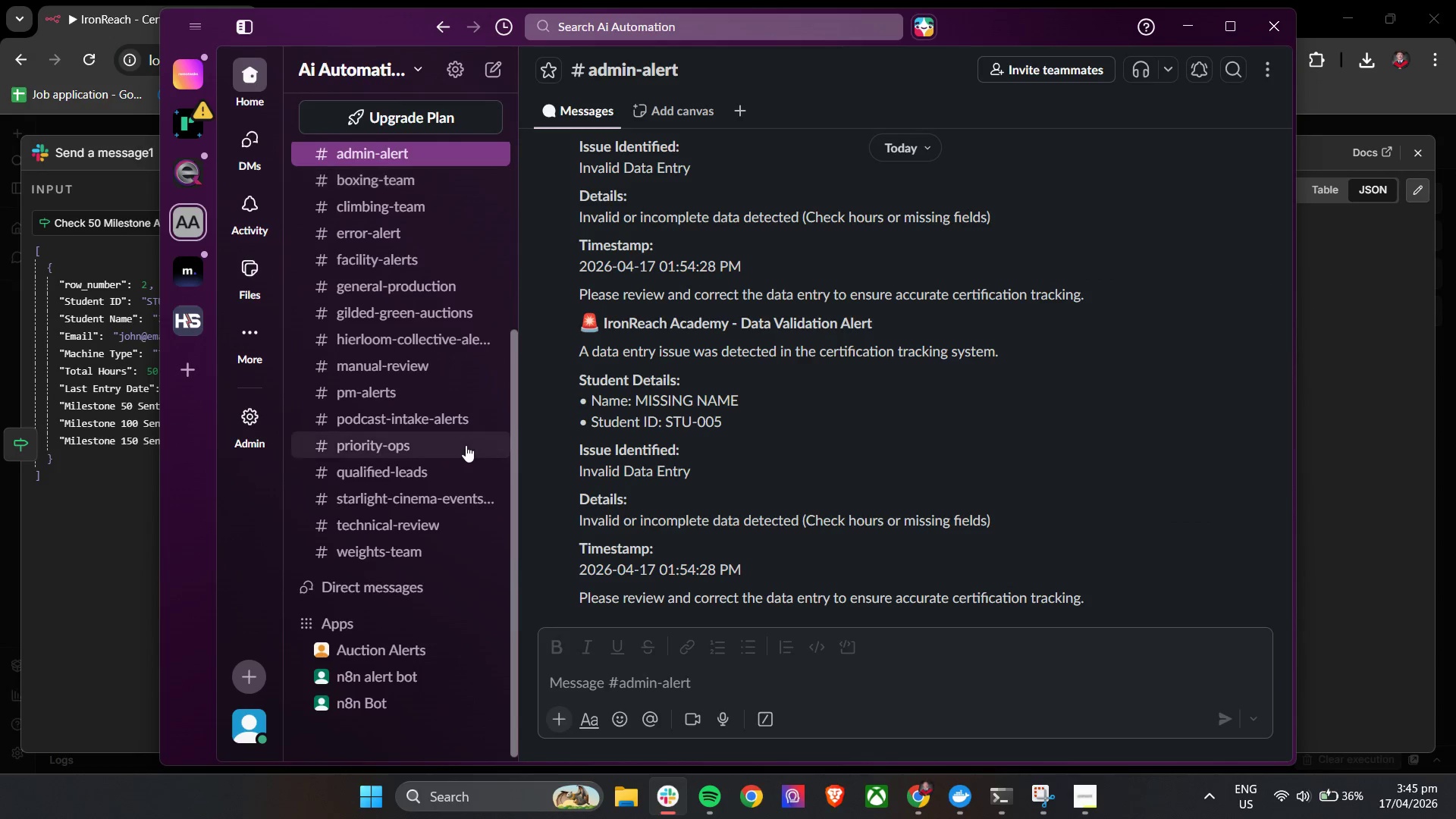 
scroll: coordinate [466, 445], scroll_direction: up, amount: 3.0
 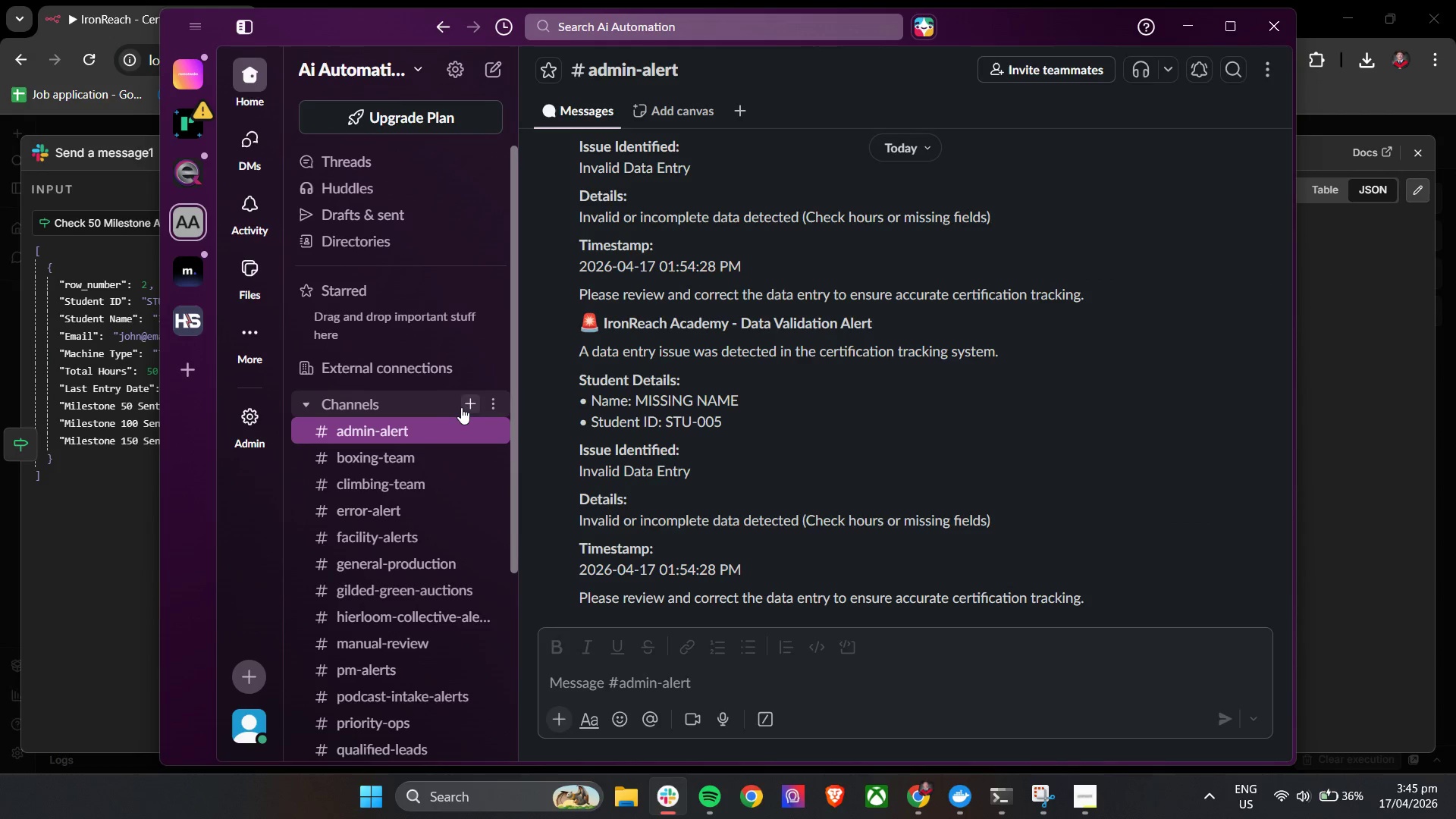 
left_click([463, 406])
 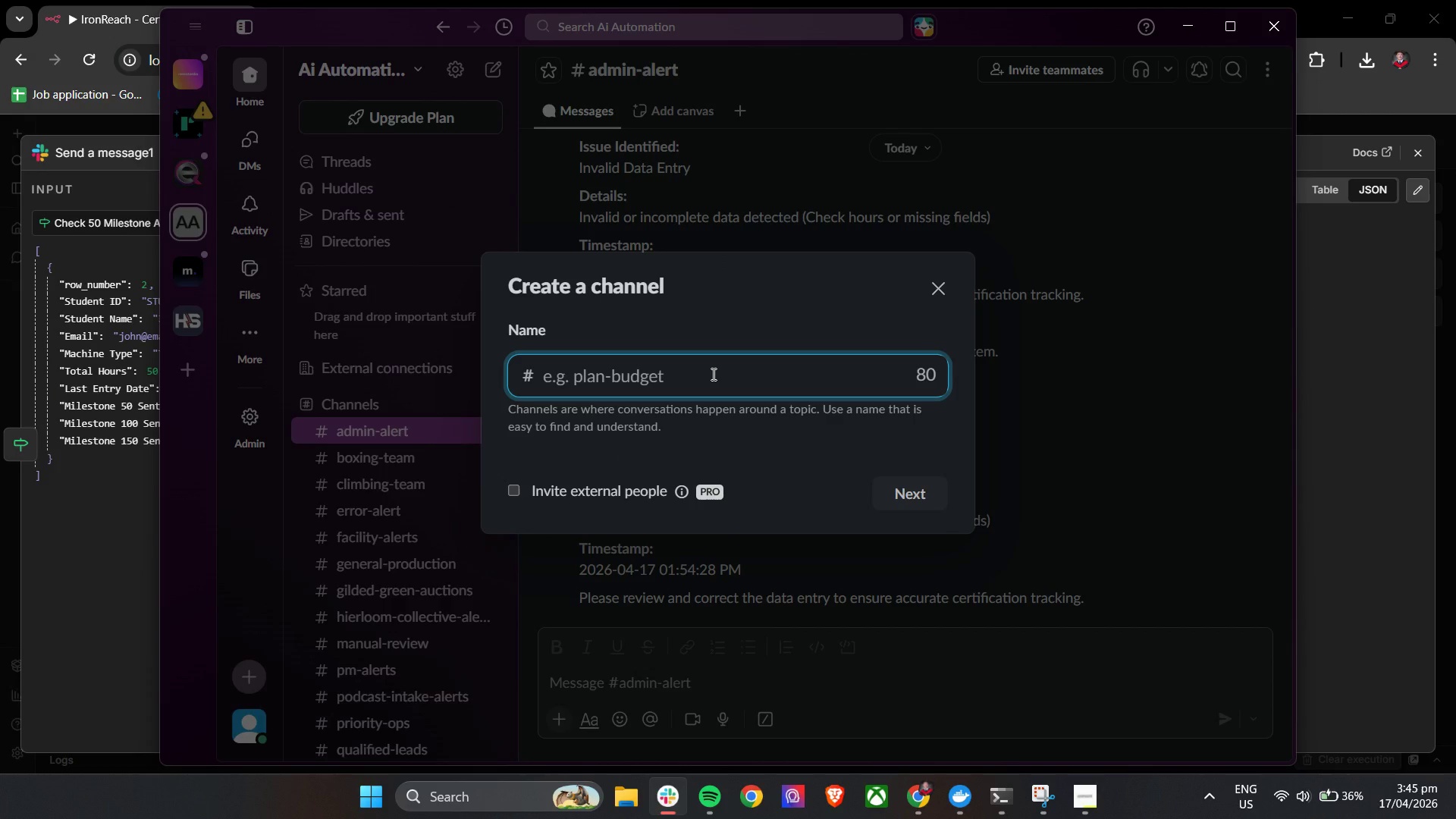 
type(operations managr)
 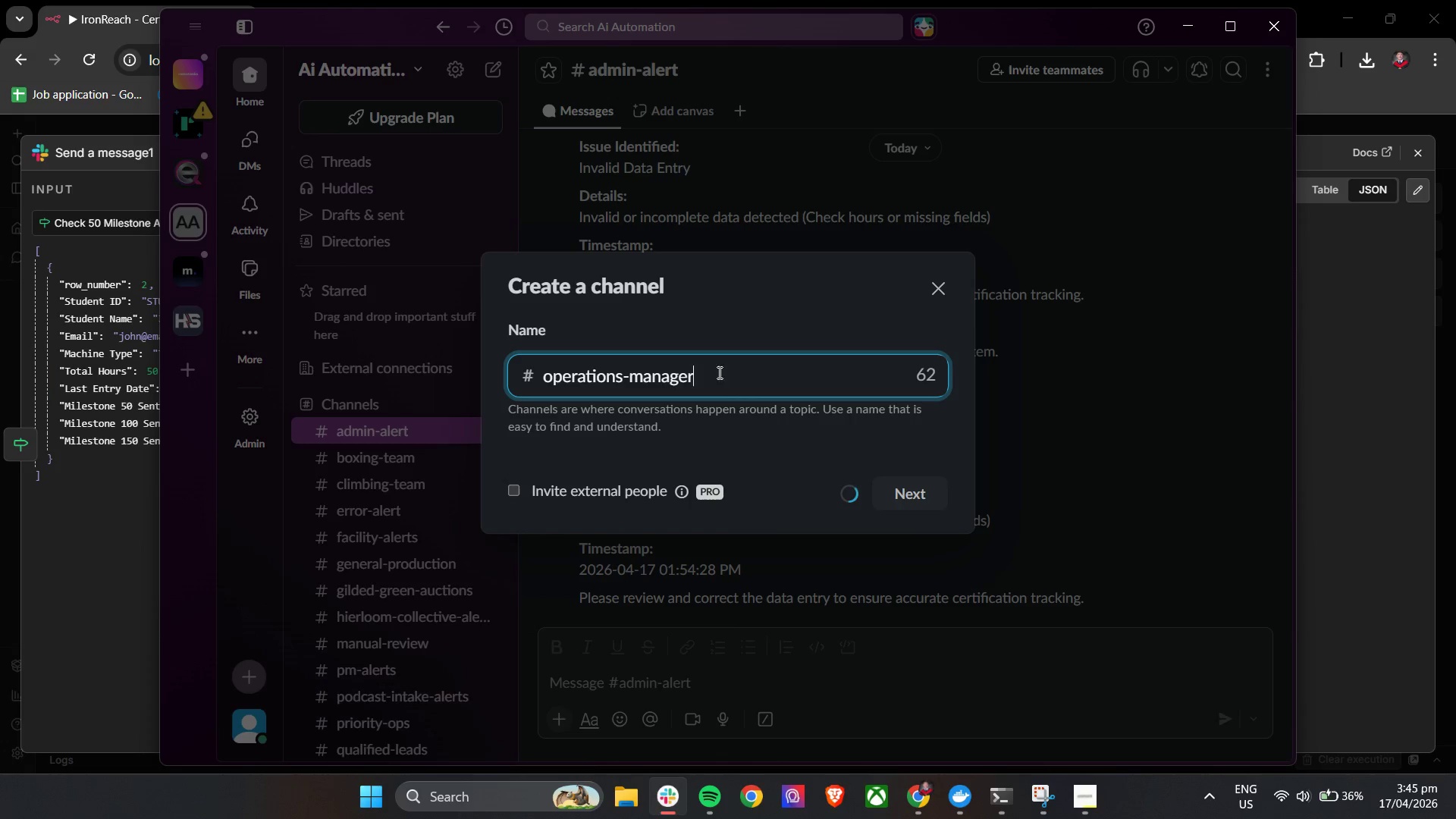 
hold_key(key=E, duration=0.34)
 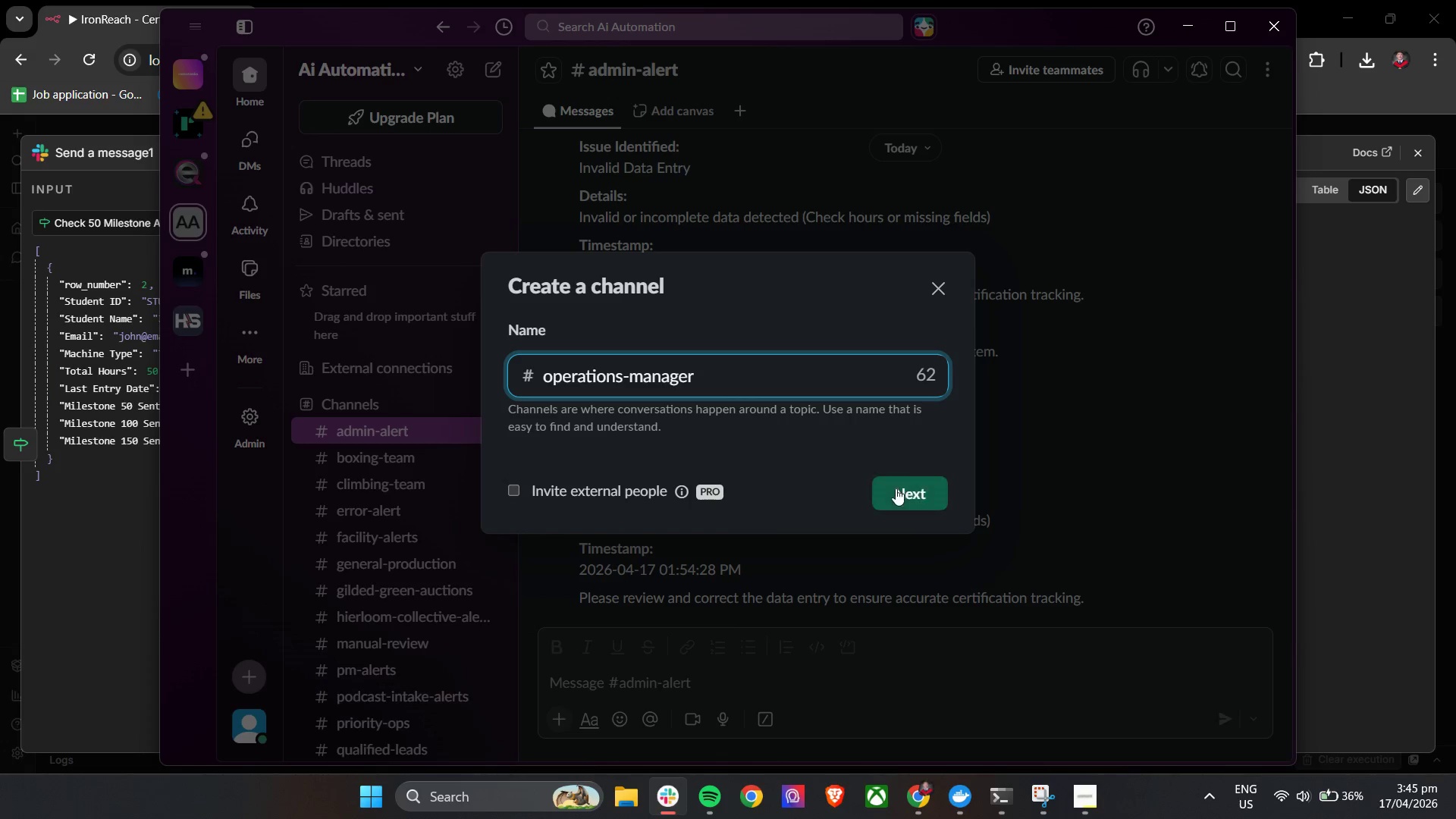 
left_click([901, 494])
 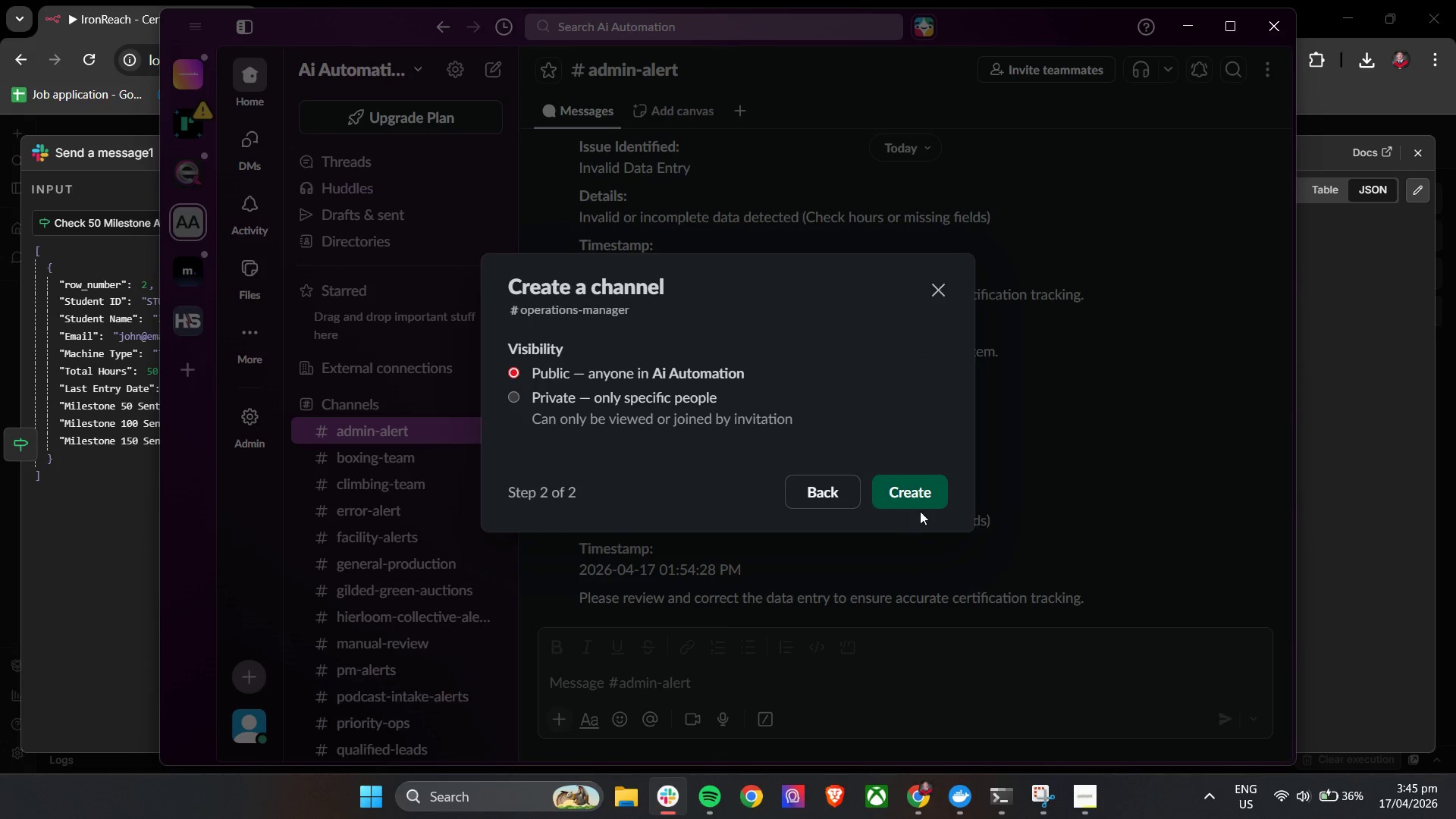 
left_click([924, 493])
 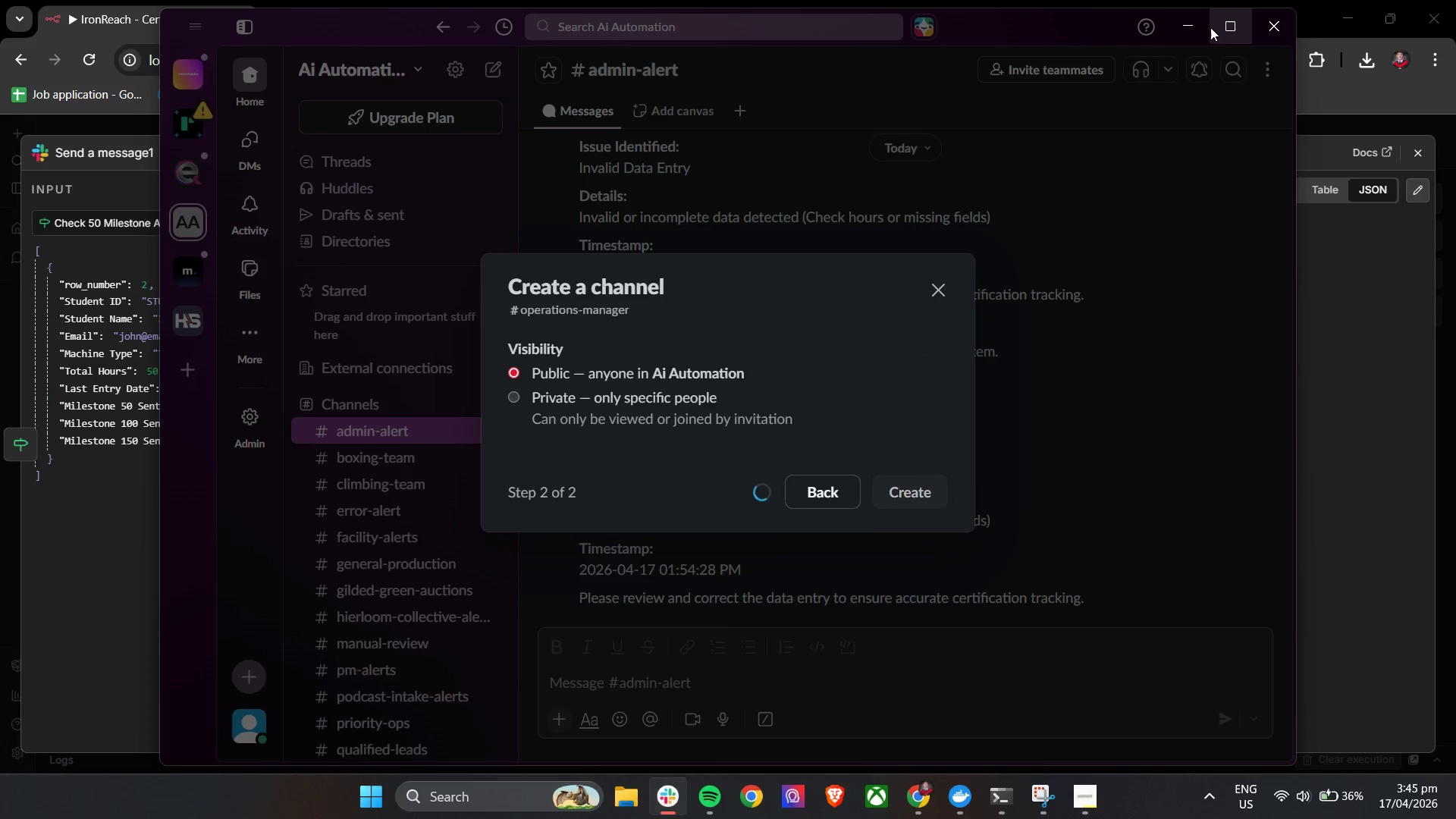 
left_click([1188, 28])